 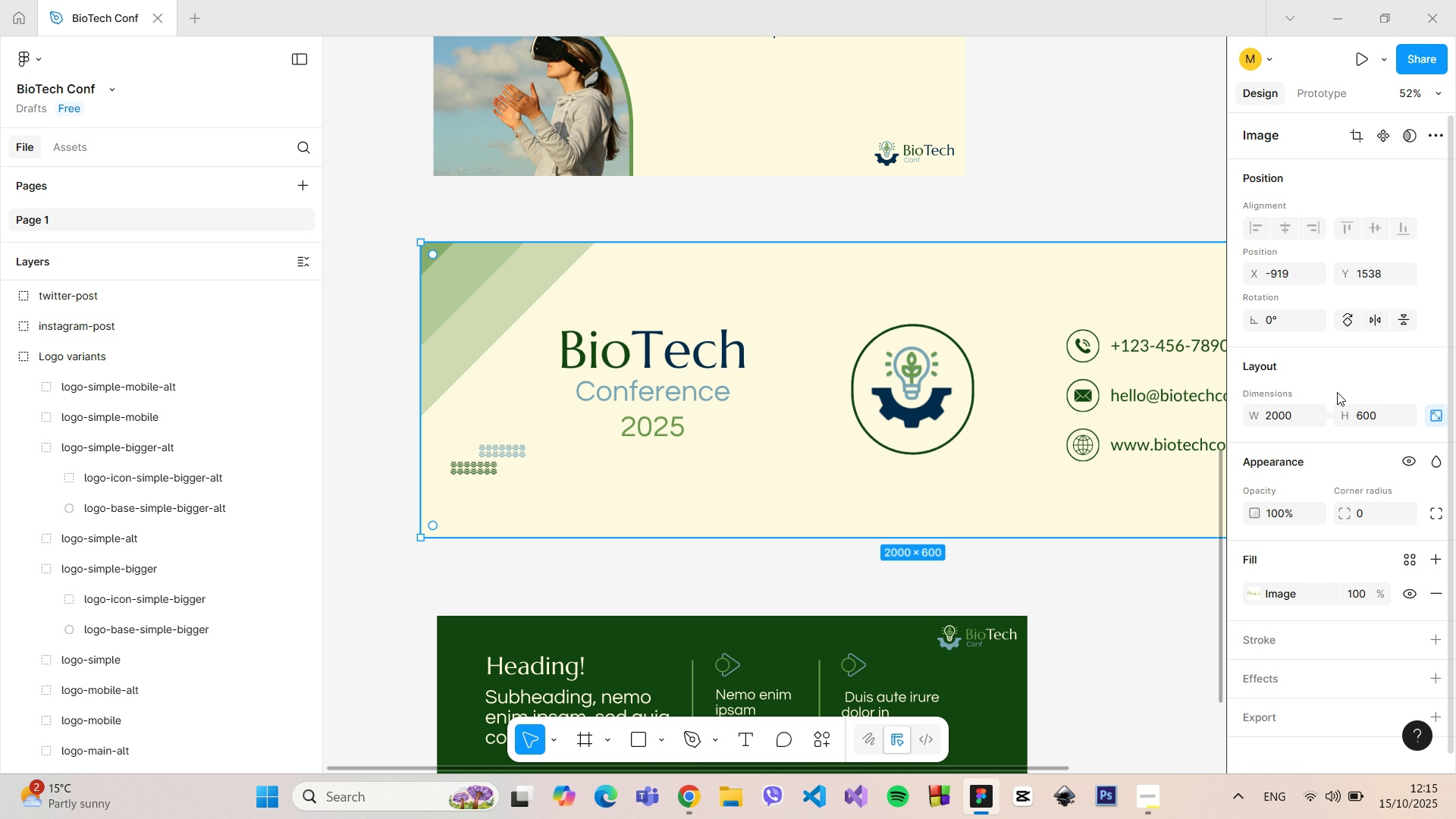 
left_click([1271, 423])
 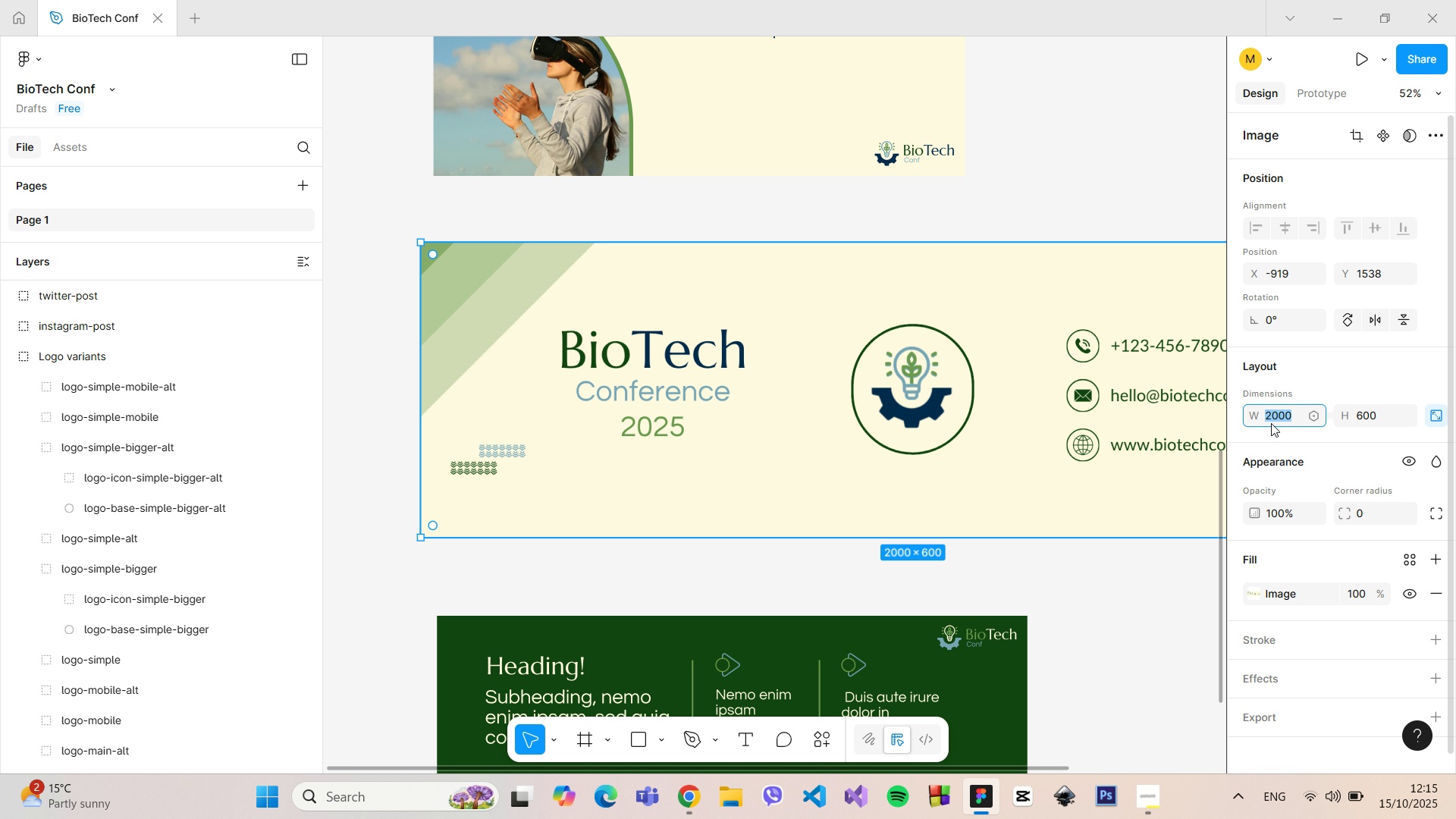 
key(Control+V)
 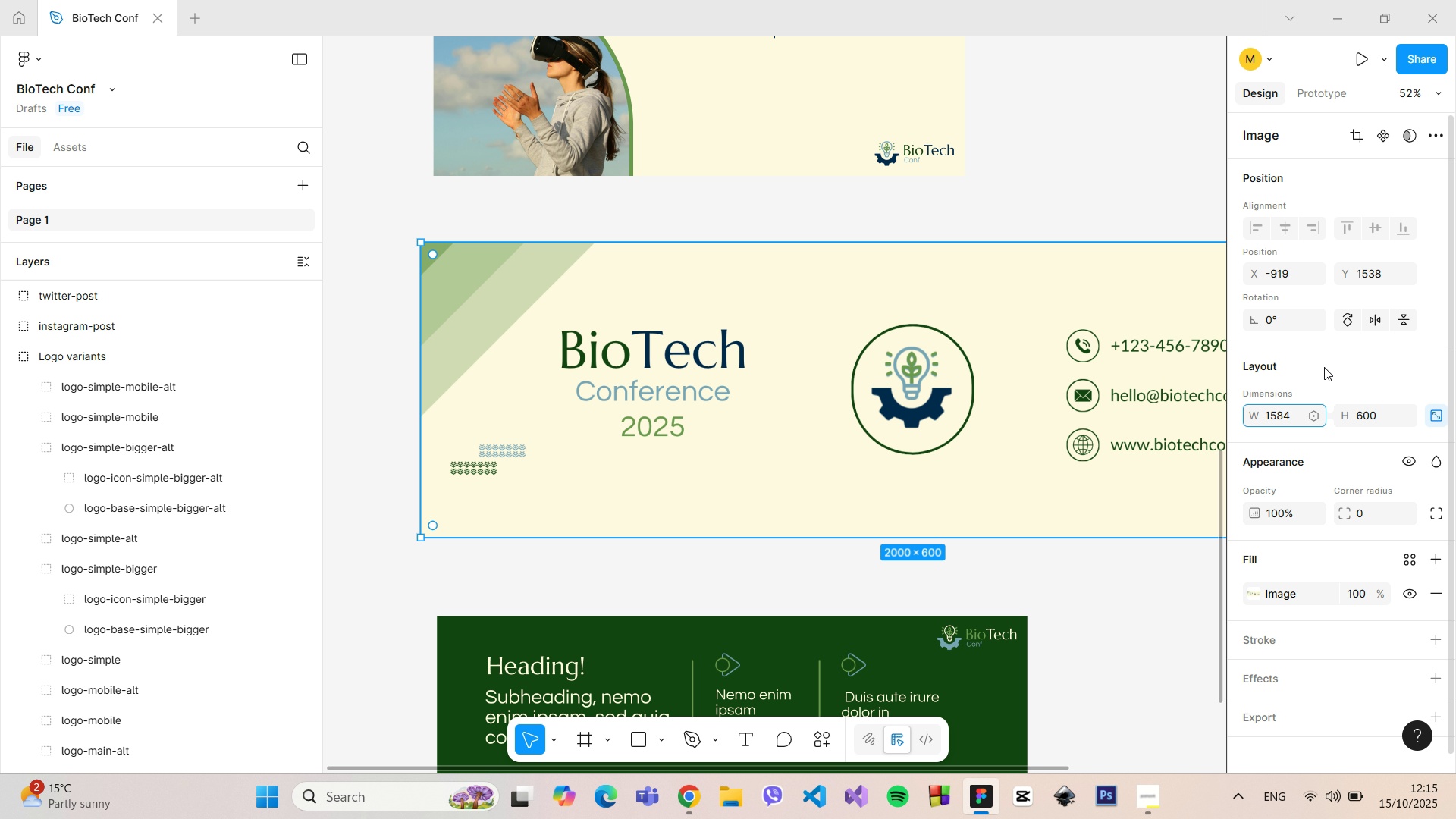 
left_click([1324, 366])
 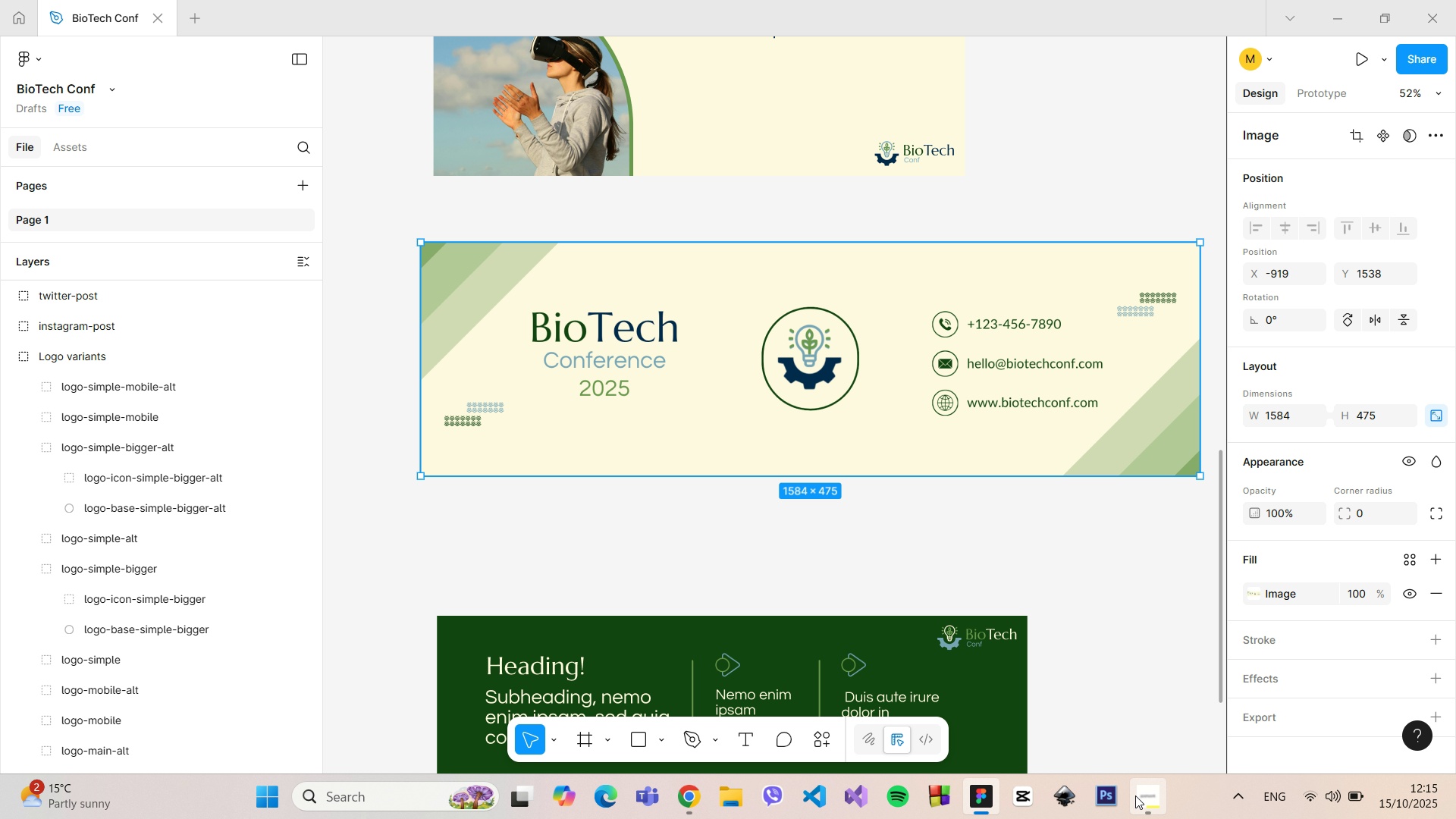 
left_click([1147, 793])